 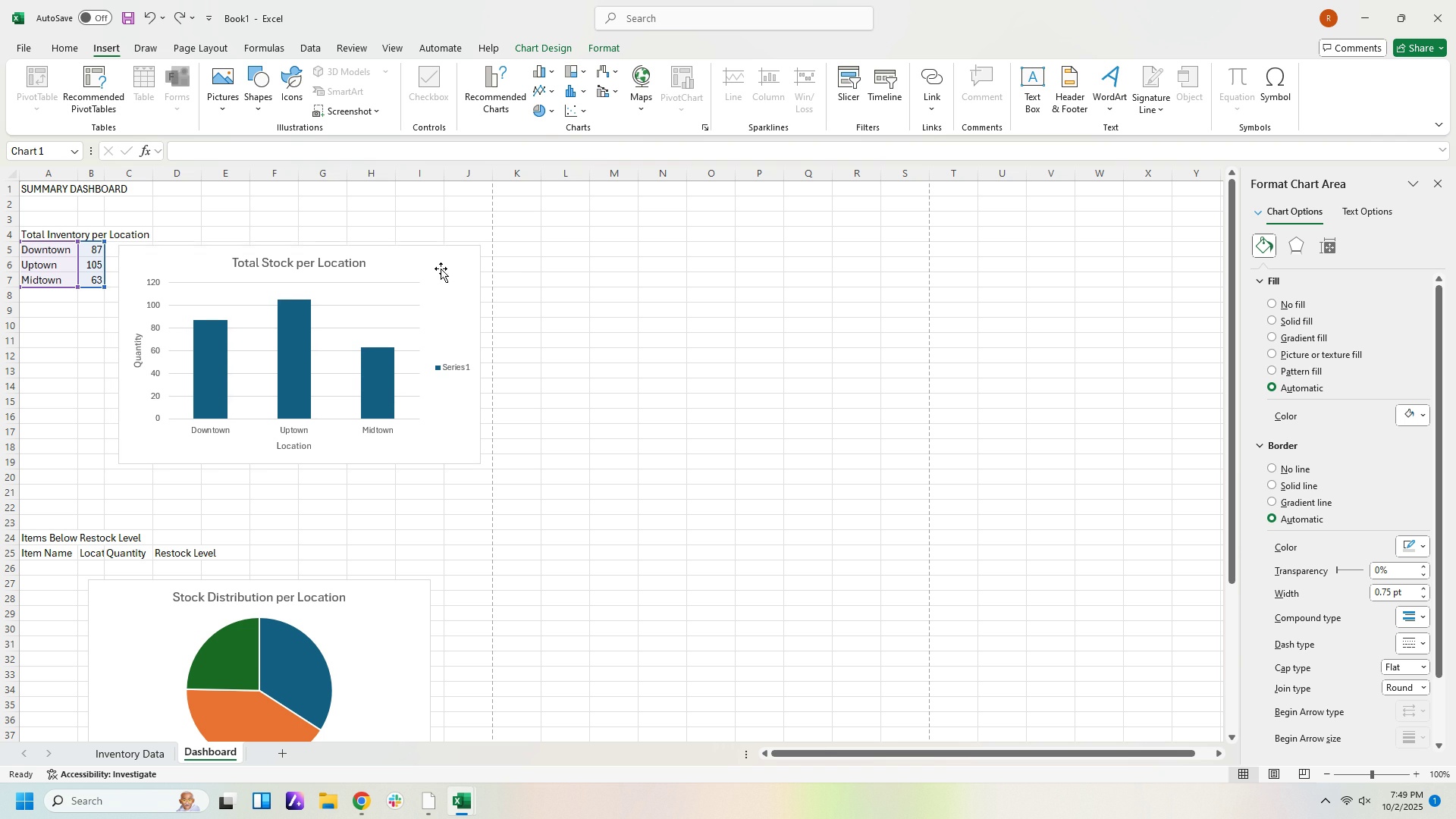 
right_click([39, 507])
 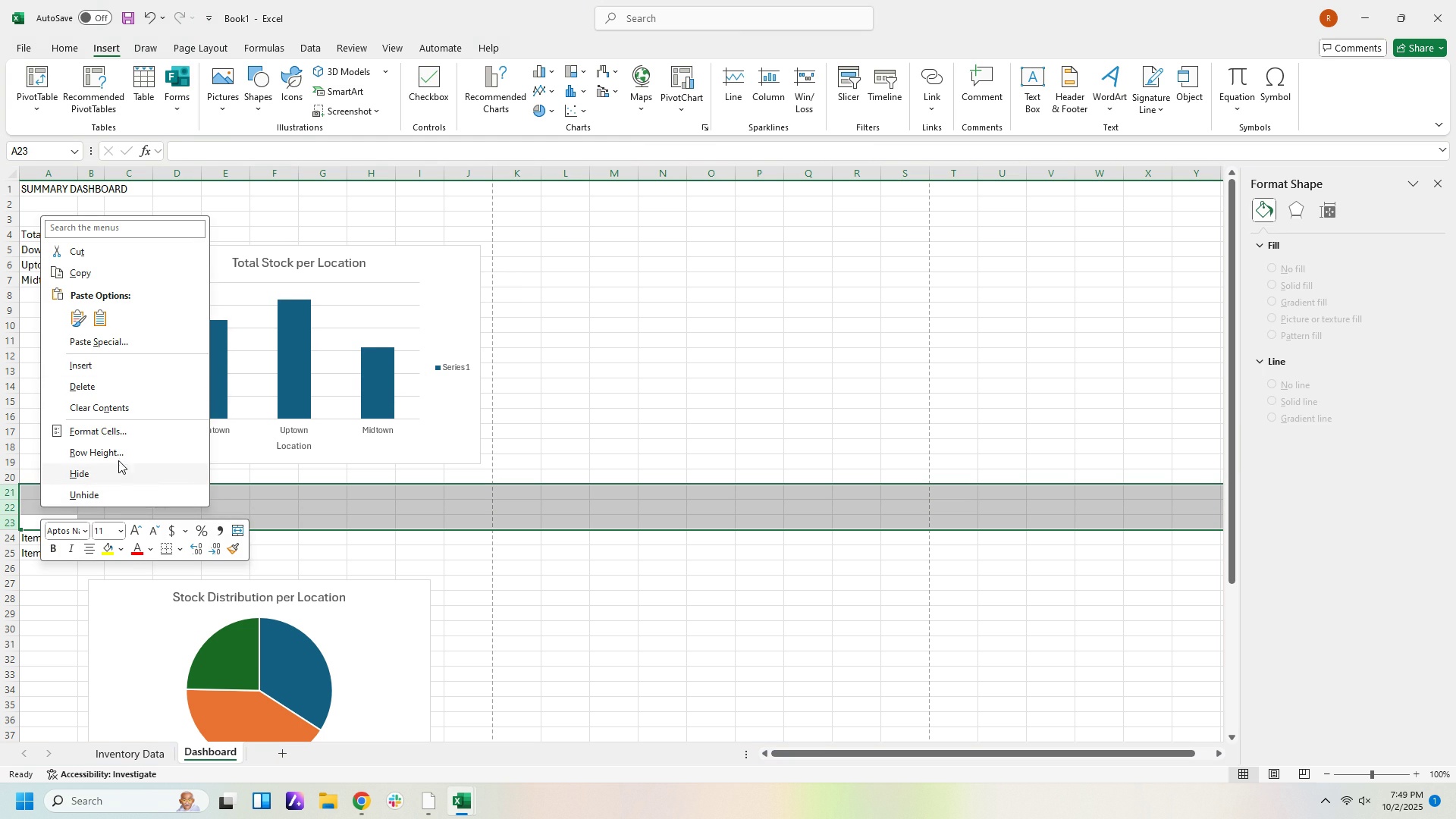 
left_click([127, 394])
 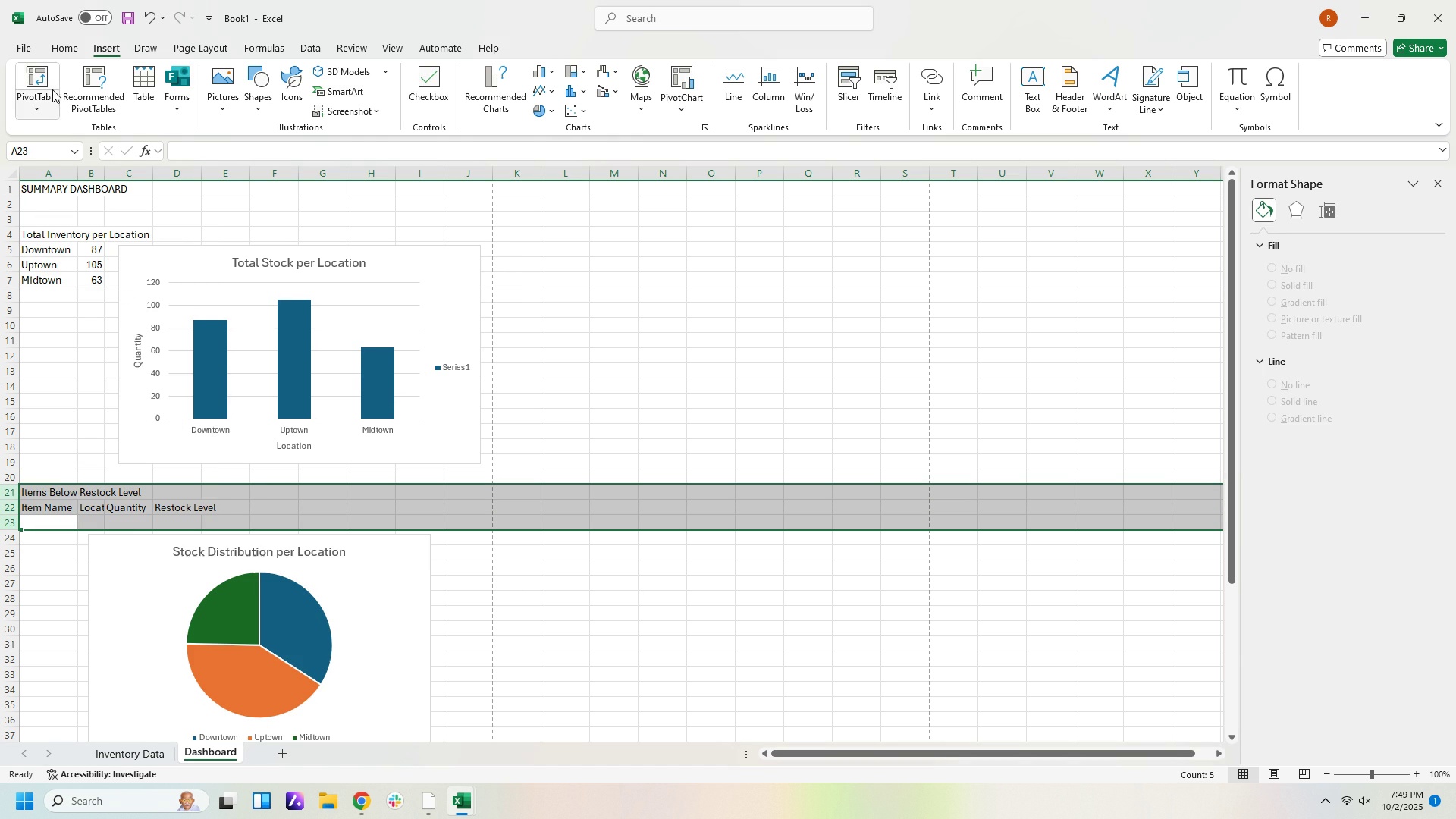 
left_click([25, 47])
 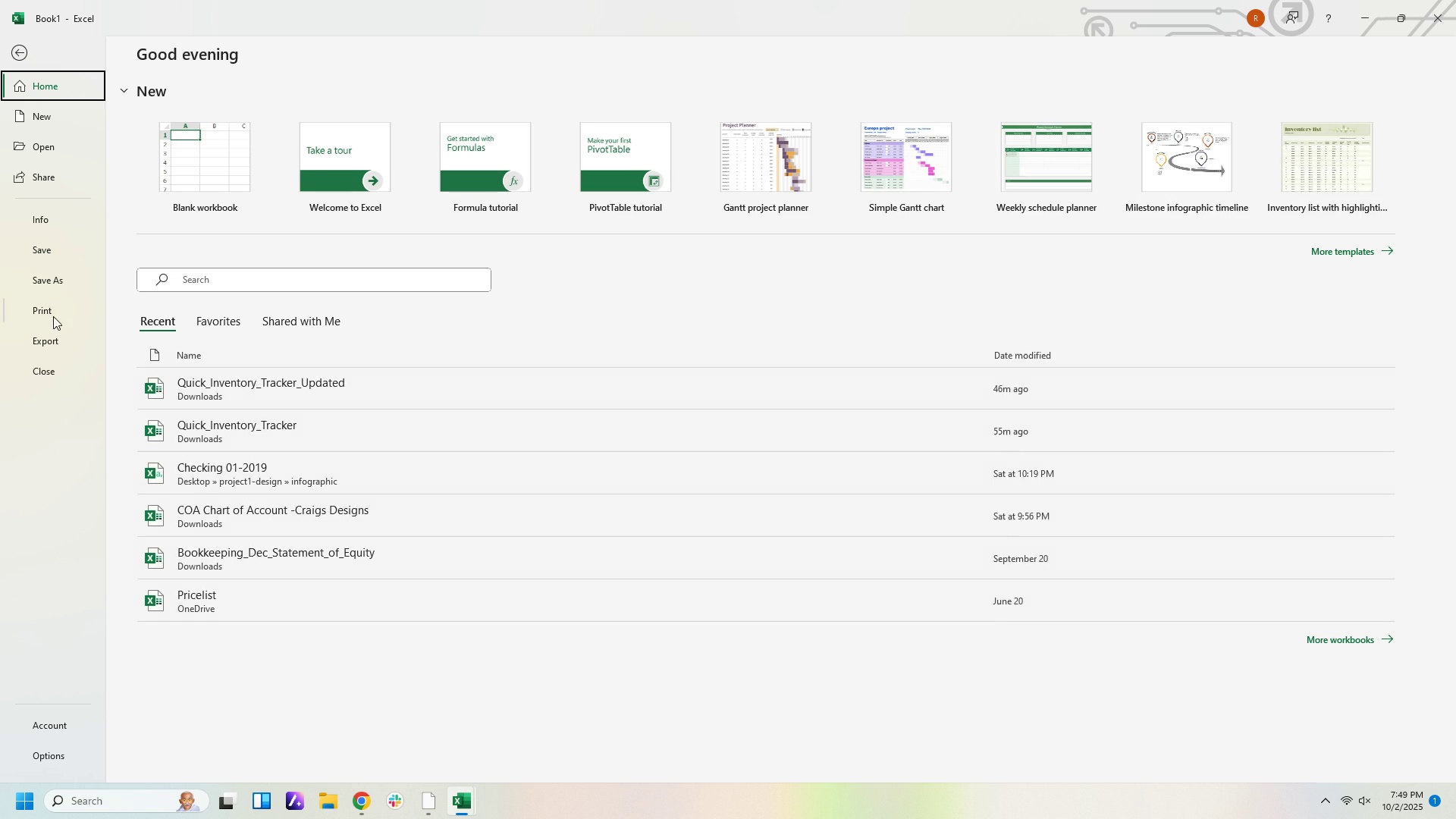 
left_click([53, 319])
 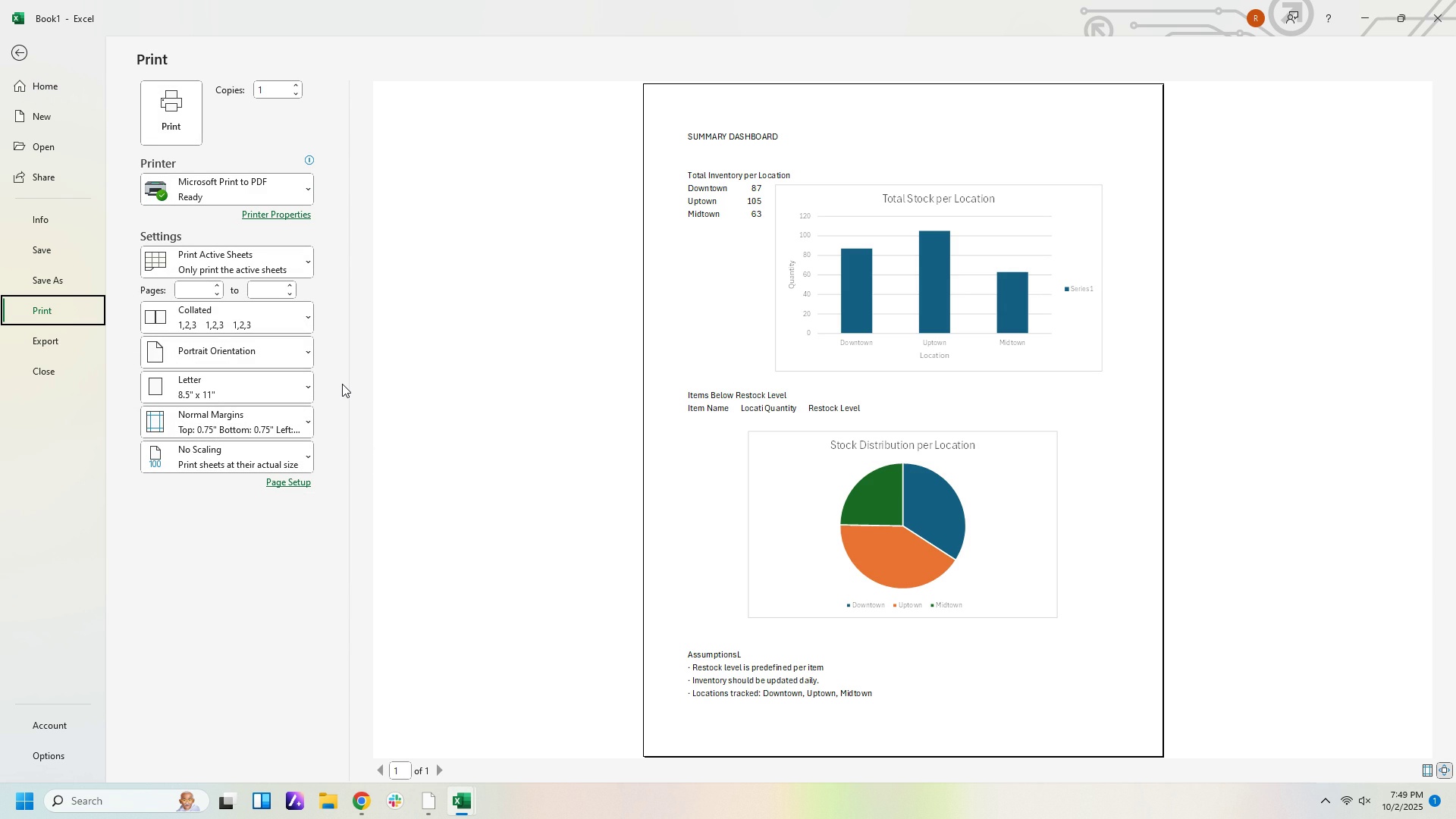 
left_click([27, 55])
 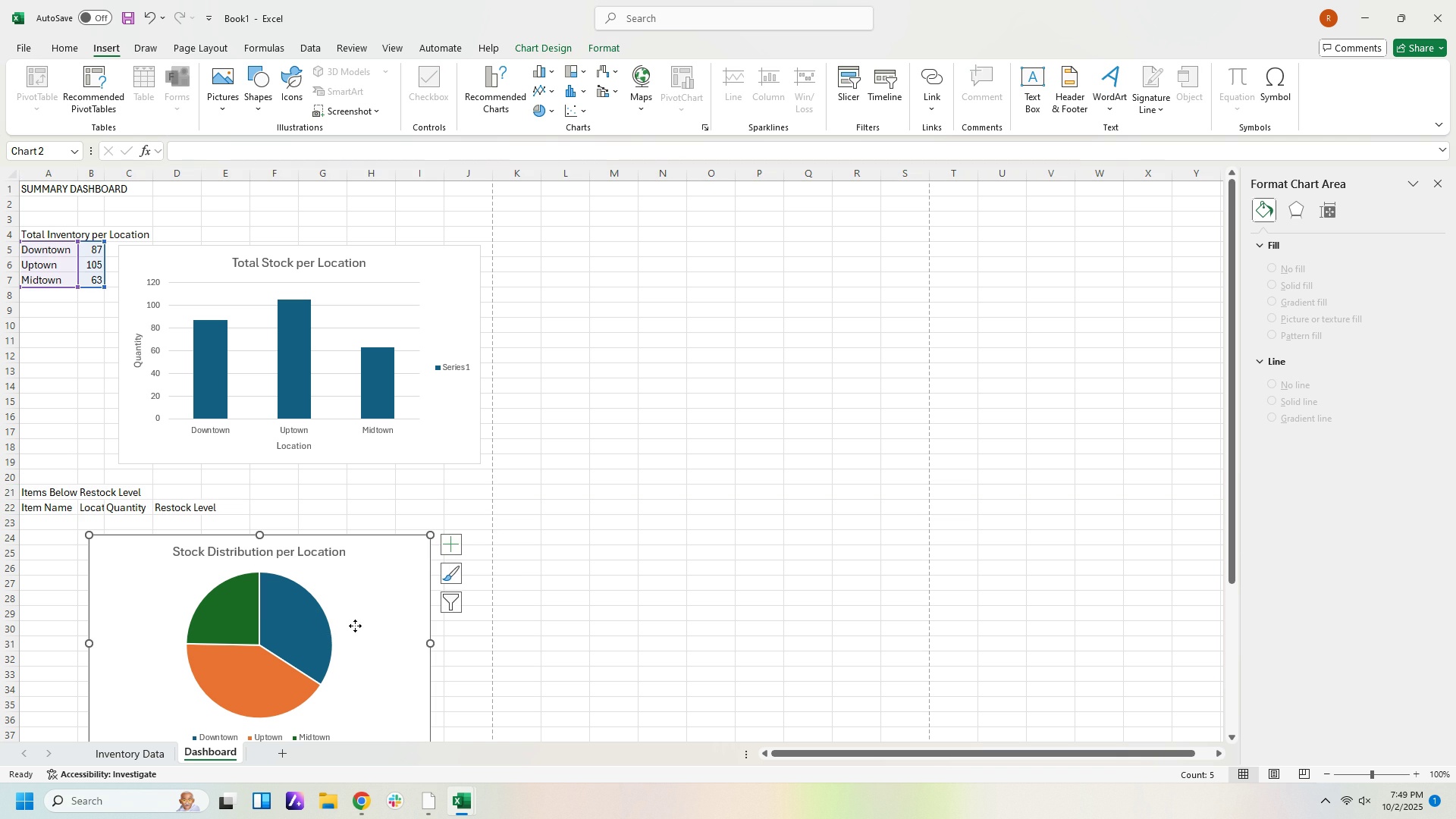 
left_click([355, 626])
 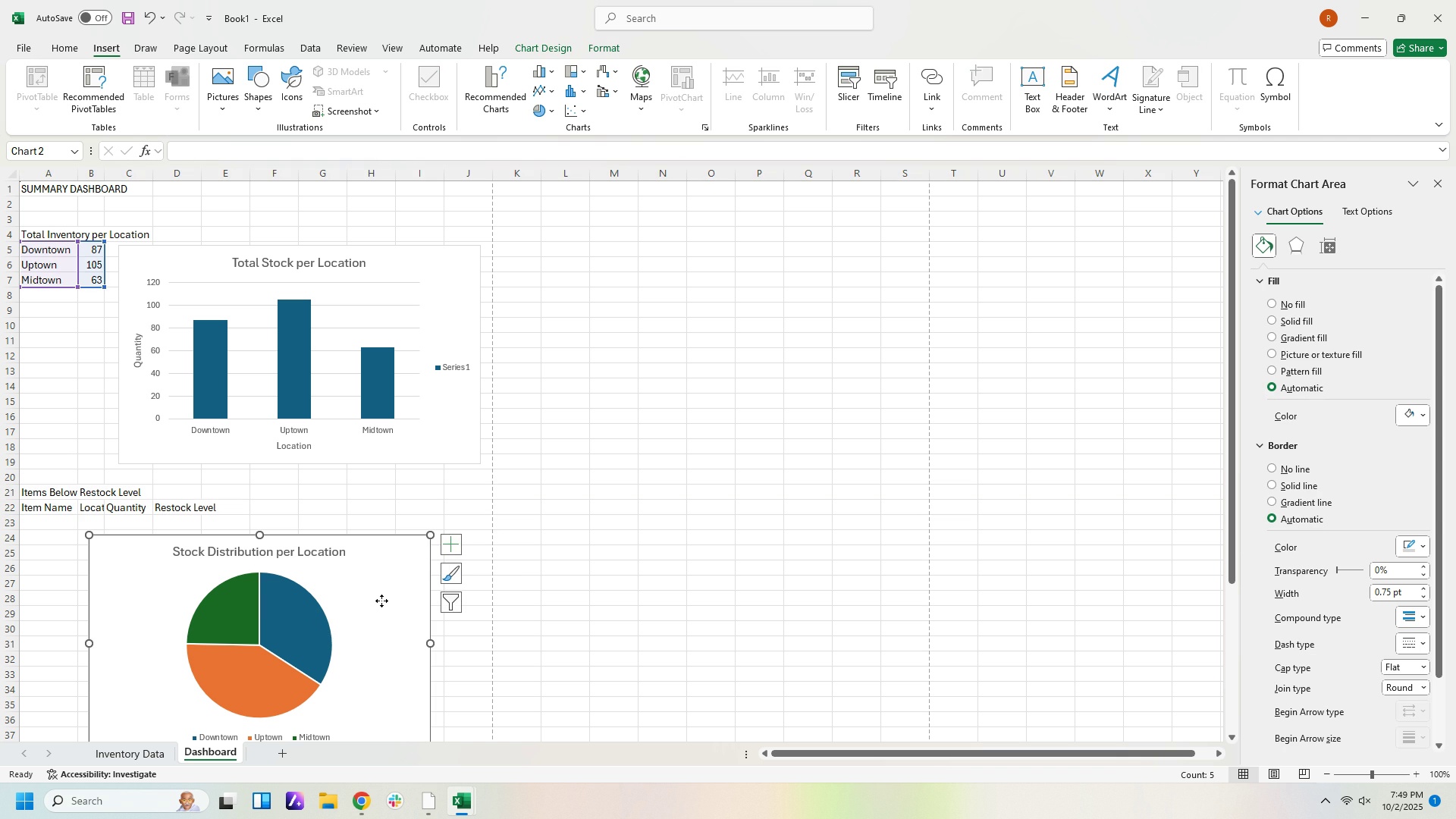 
left_click([381, 601])
 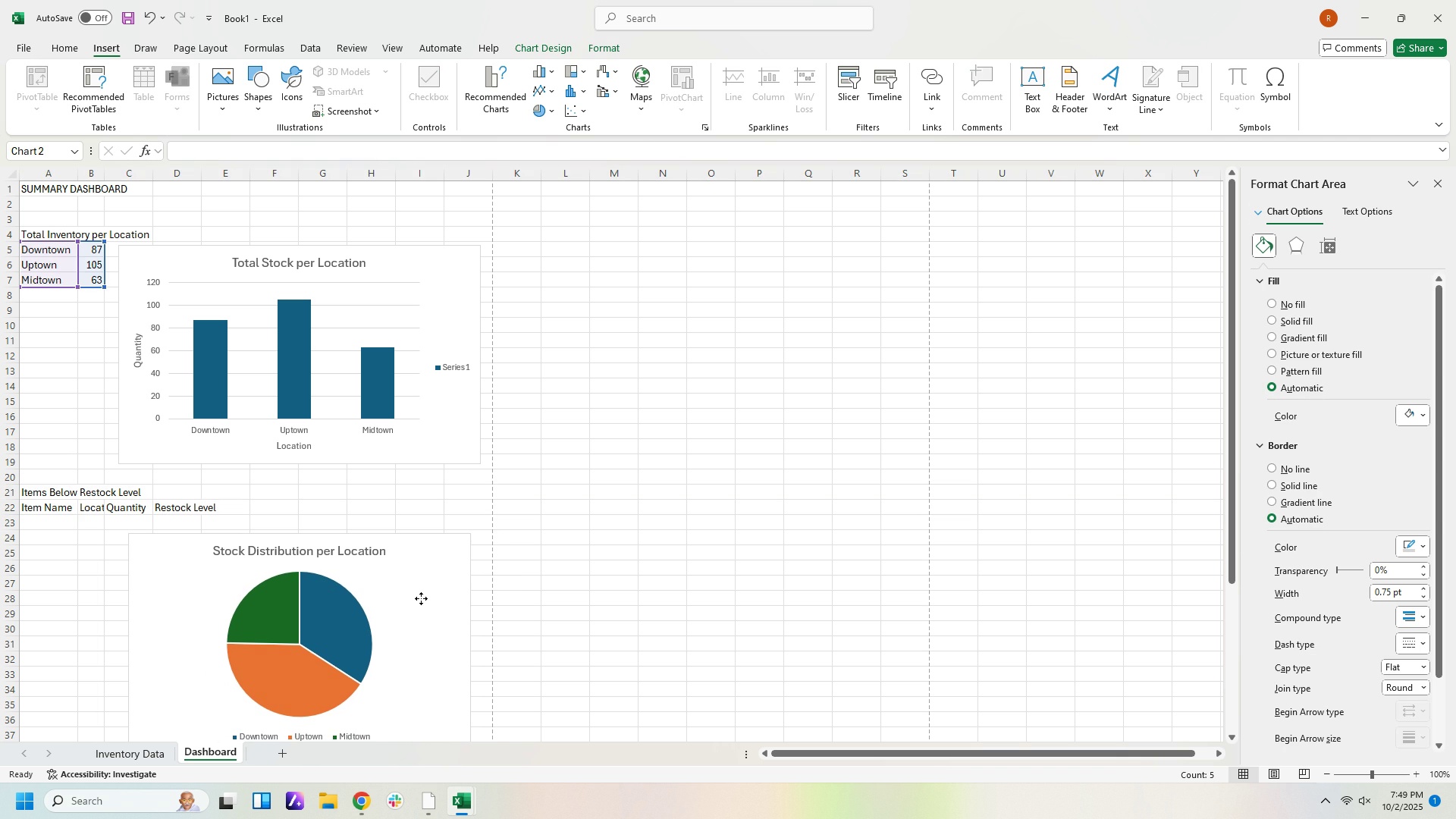 
wait(5.48)
 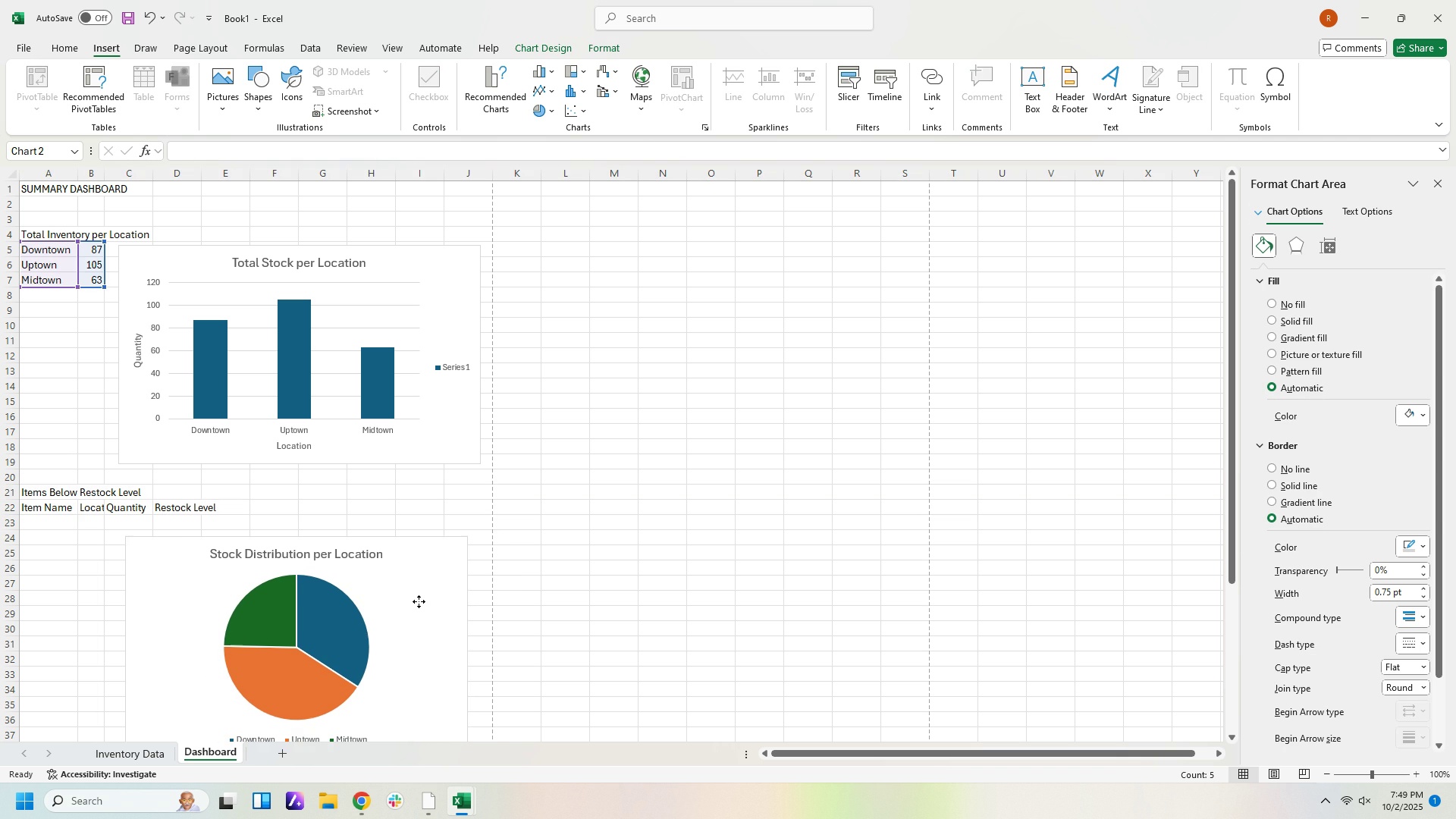 
scroll: coordinate [488, 636], scroll_direction: down, amount: 5.0